 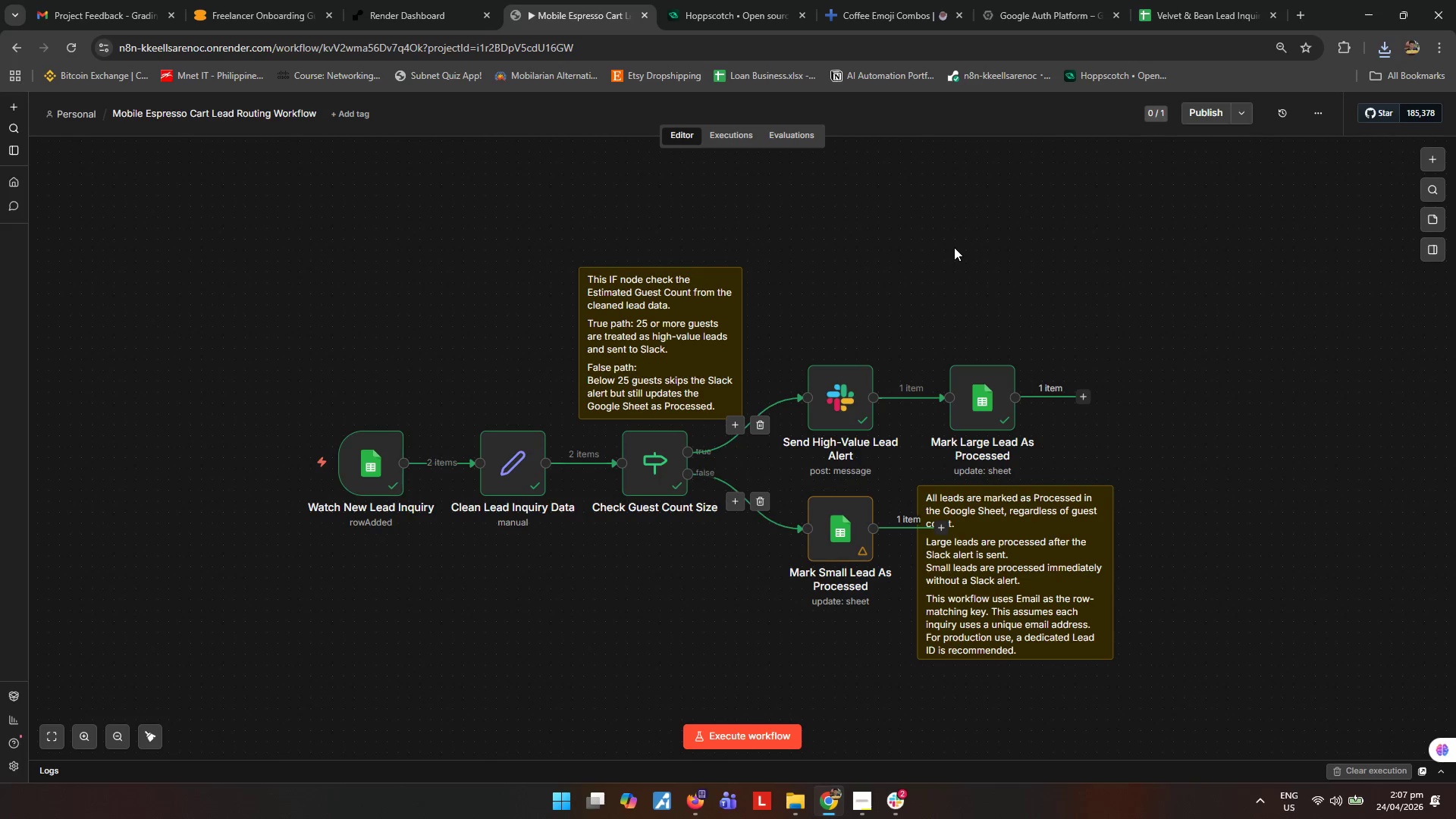 
key(Shift+ShiftLeft)
 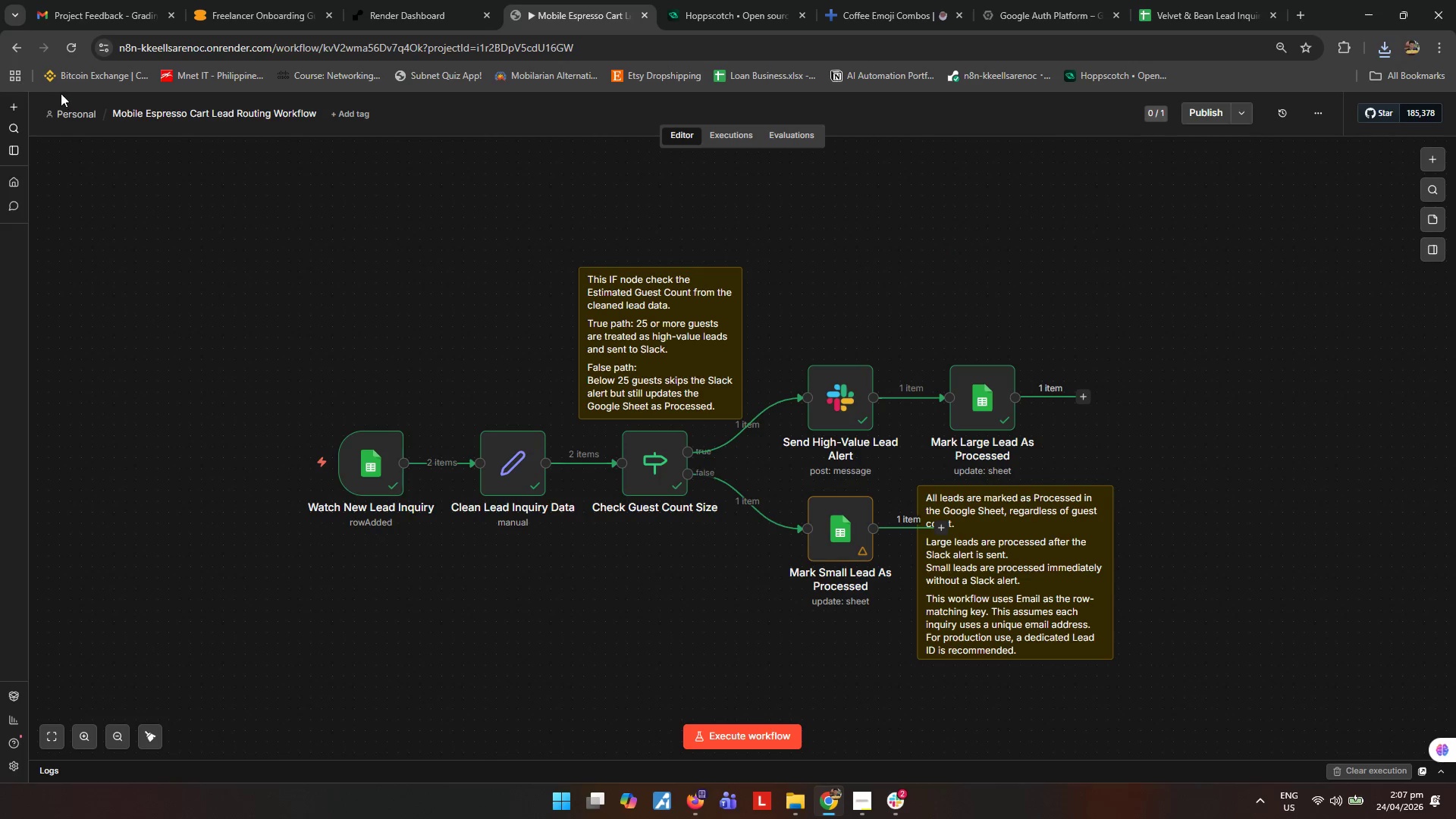 
key(Meta+Shift+MetaLeft)
 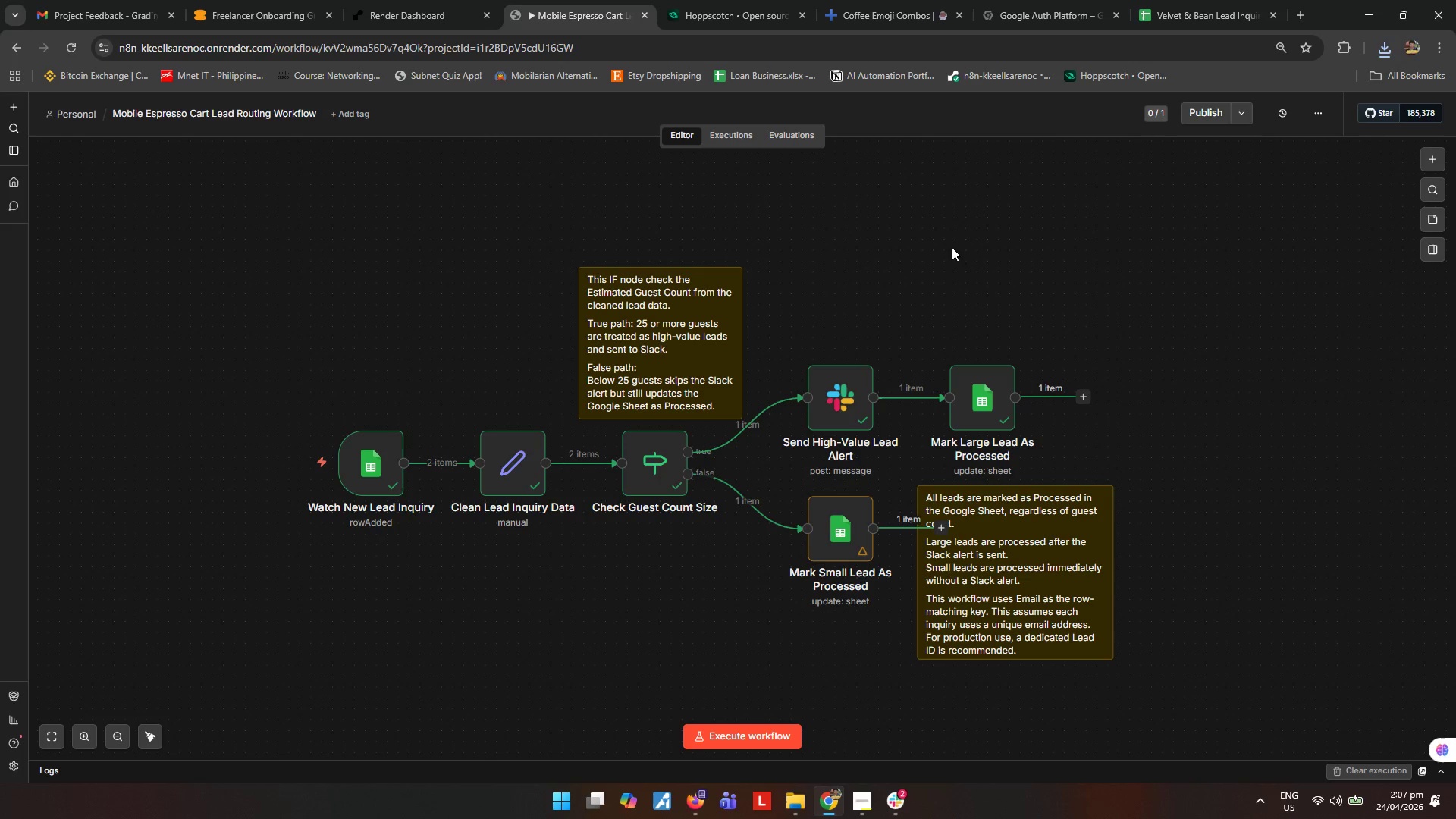 
key(Meta+Shift+S)
 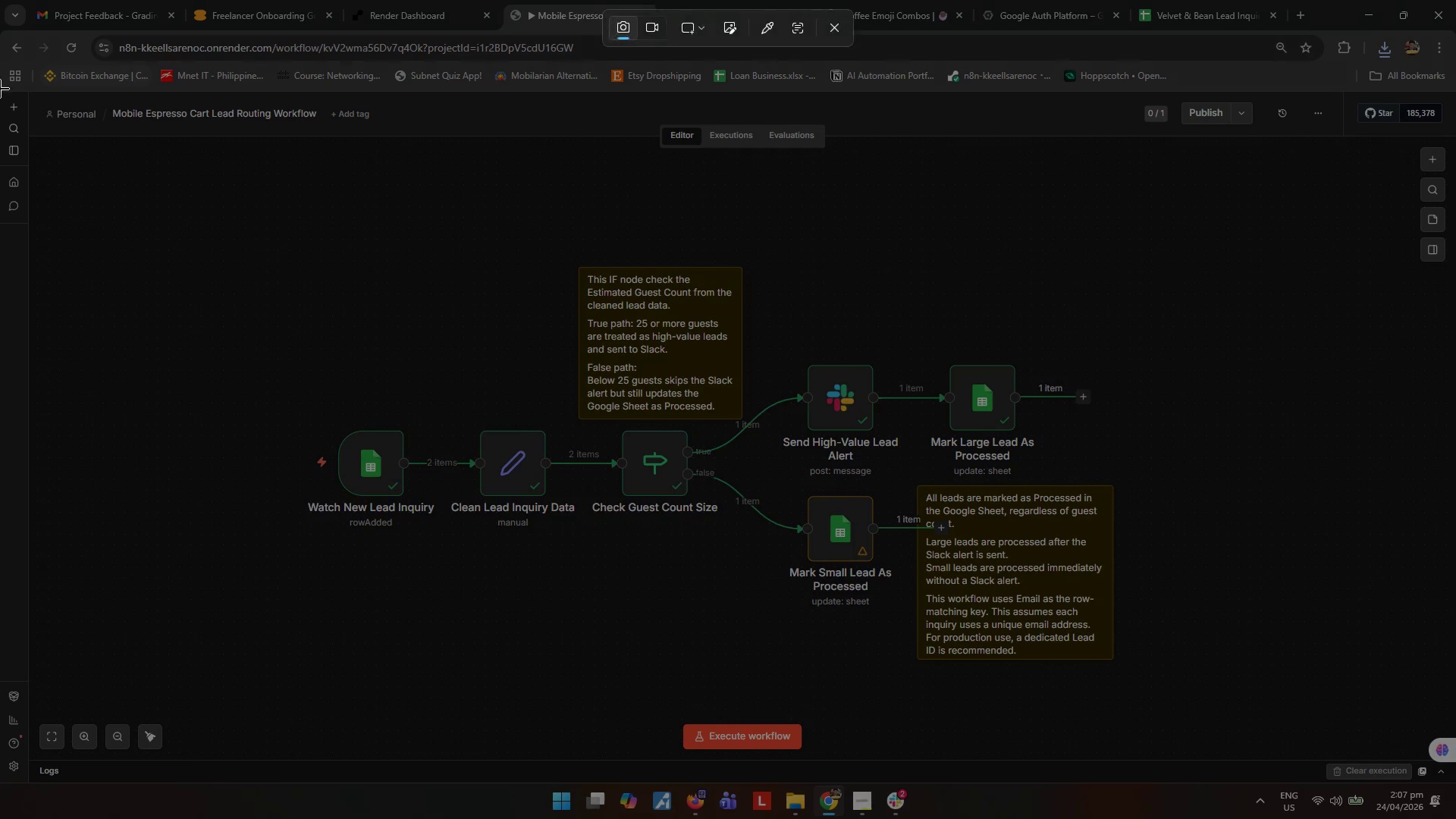 
left_click_drag(start_coordinate=[0, 93], to_coordinate=[1455, 787])
 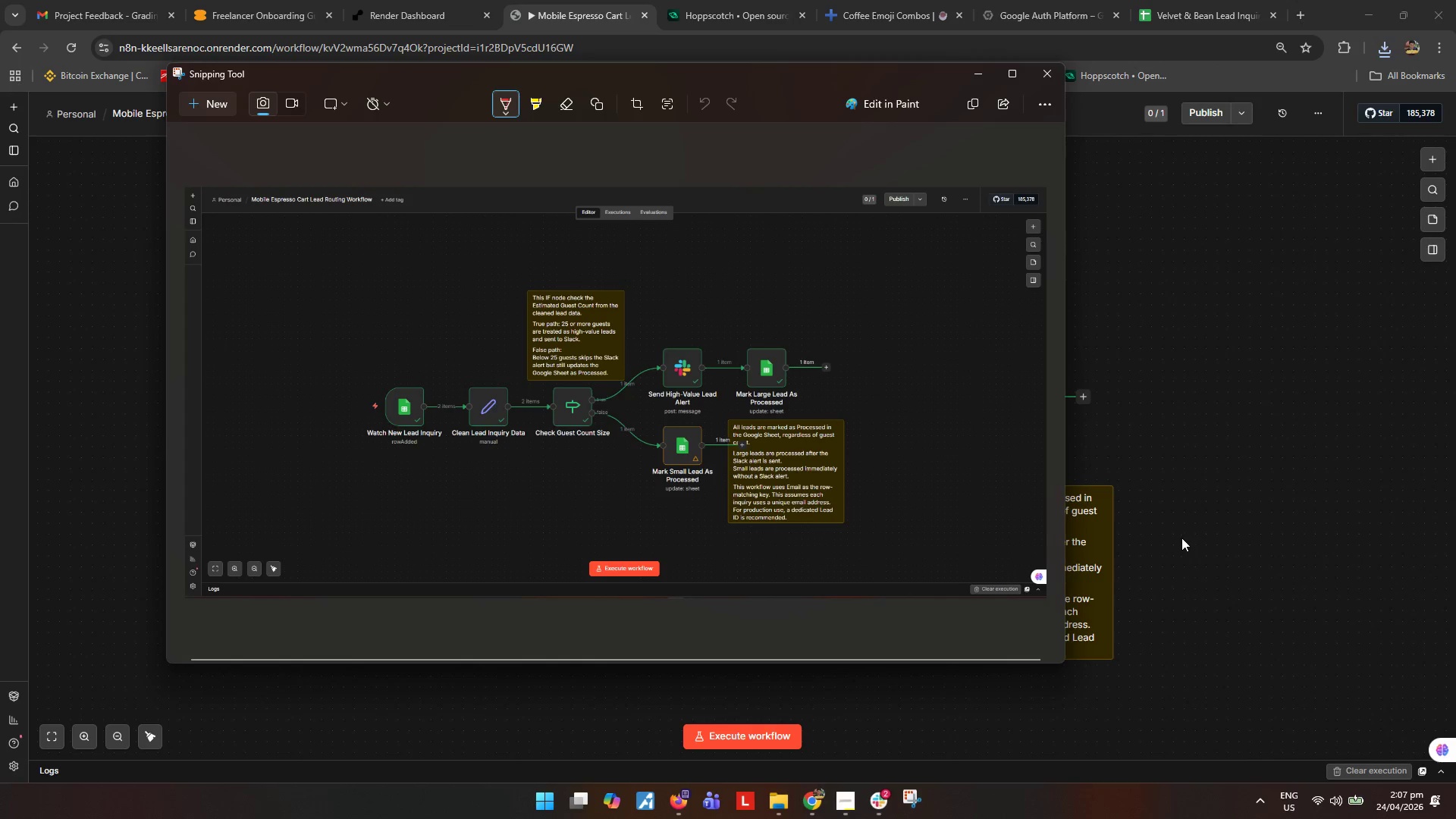 
key(Control+ControlLeft)
 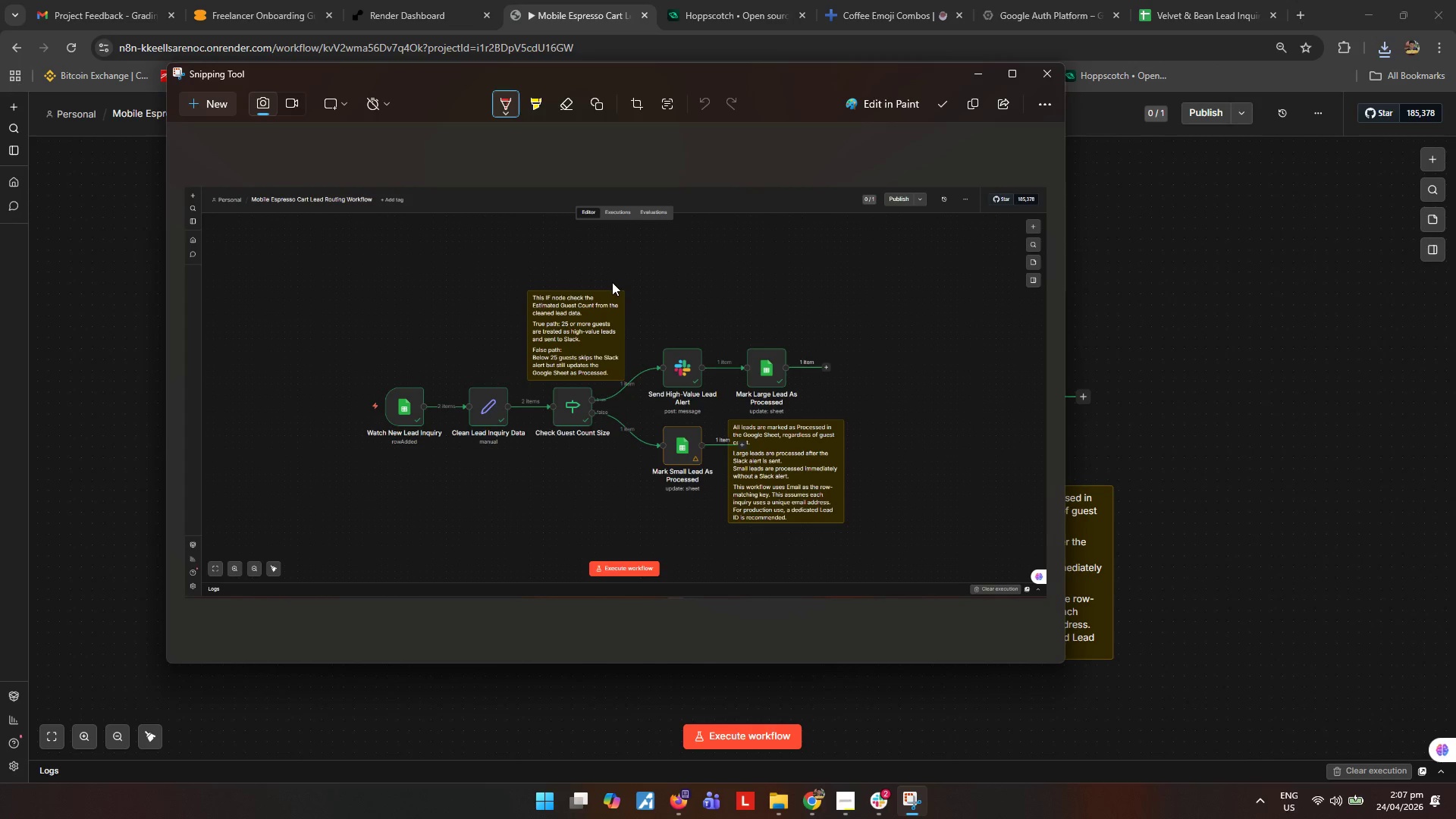 
key(Control+S)